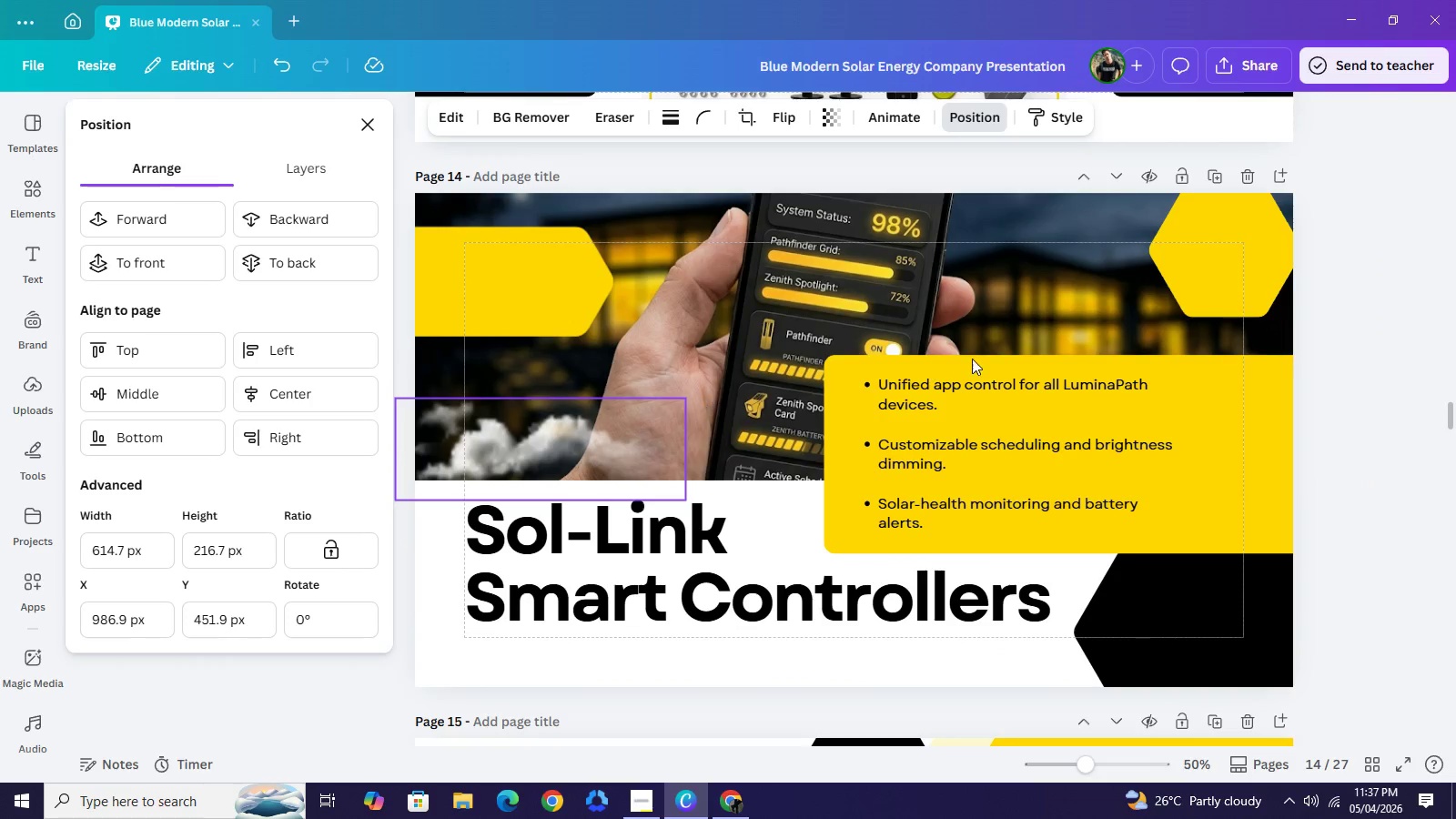 
scroll: coordinate [973, 358], scroll_direction: up, amount: 8.0
 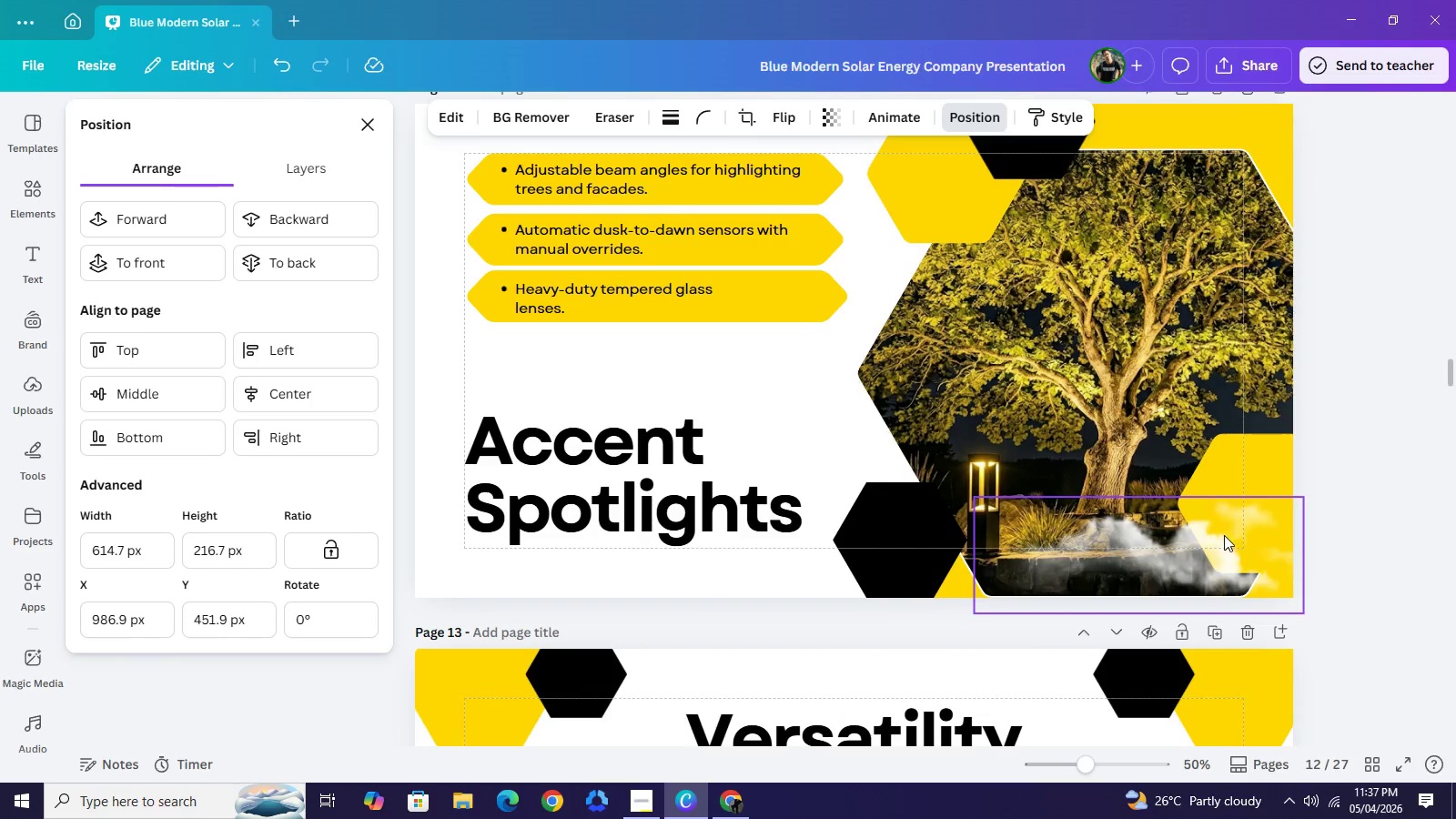 
left_click([1223, 537])
 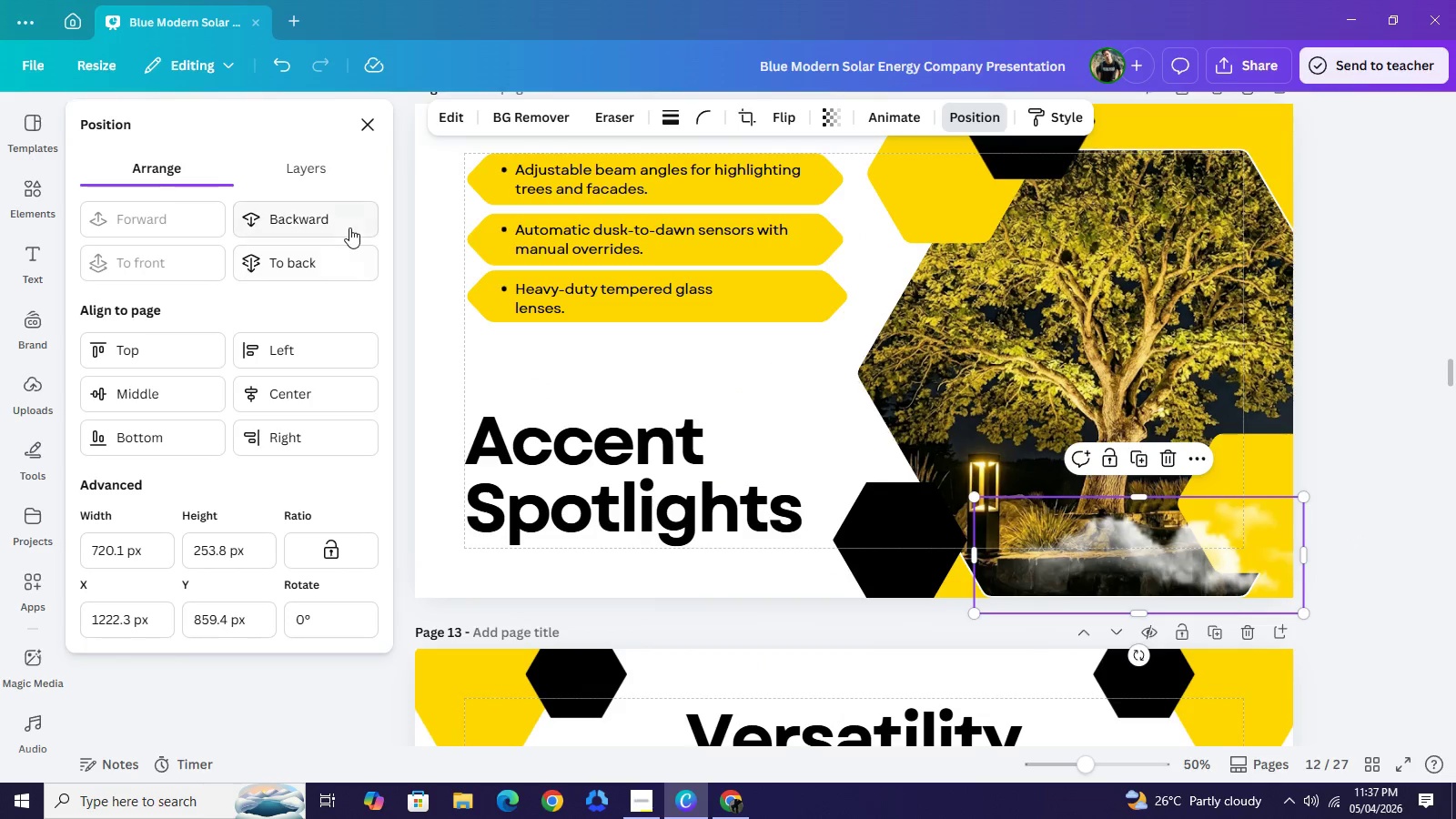 
left_click([349, 228])
 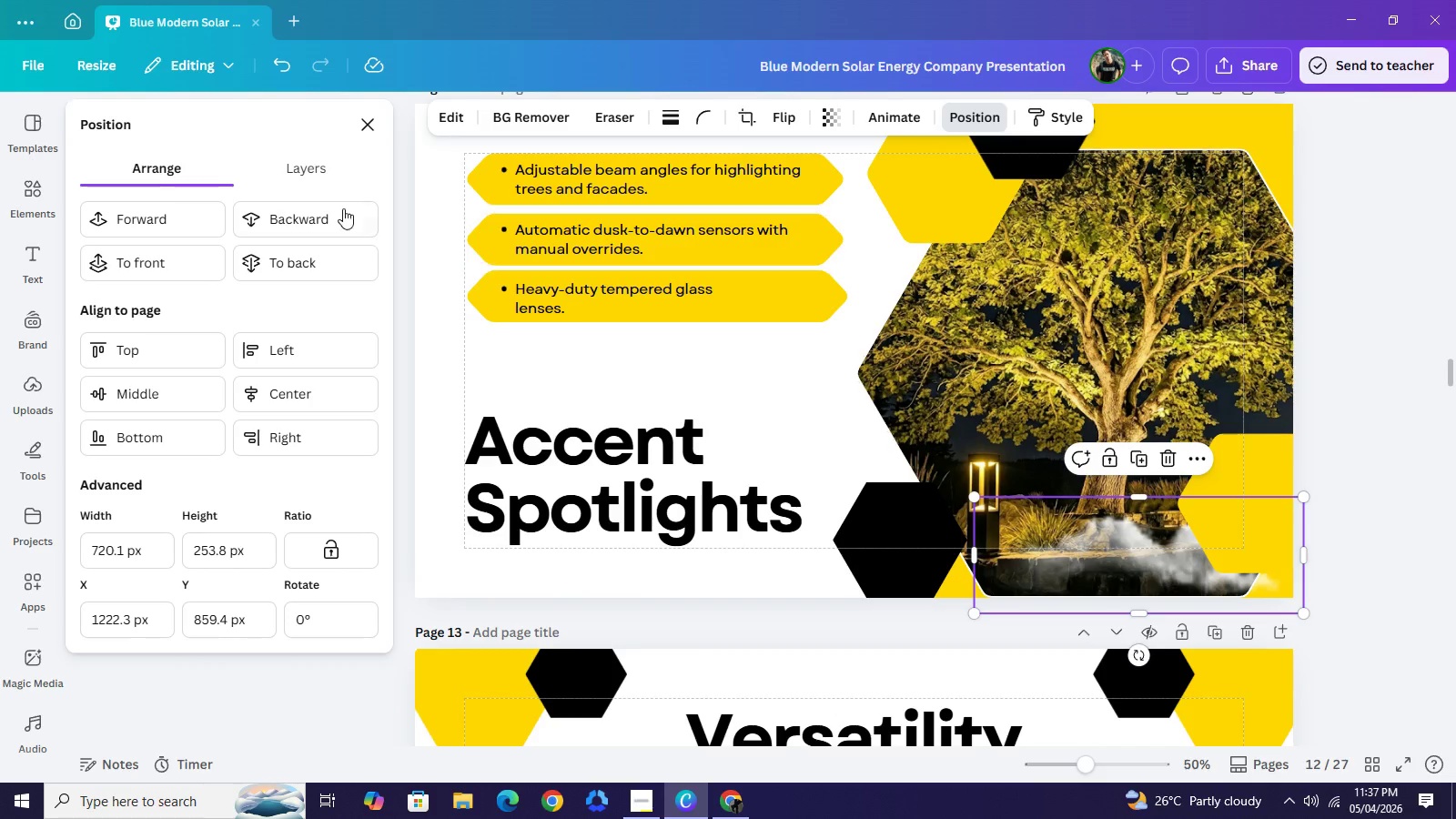 
left_click([343, 208])
 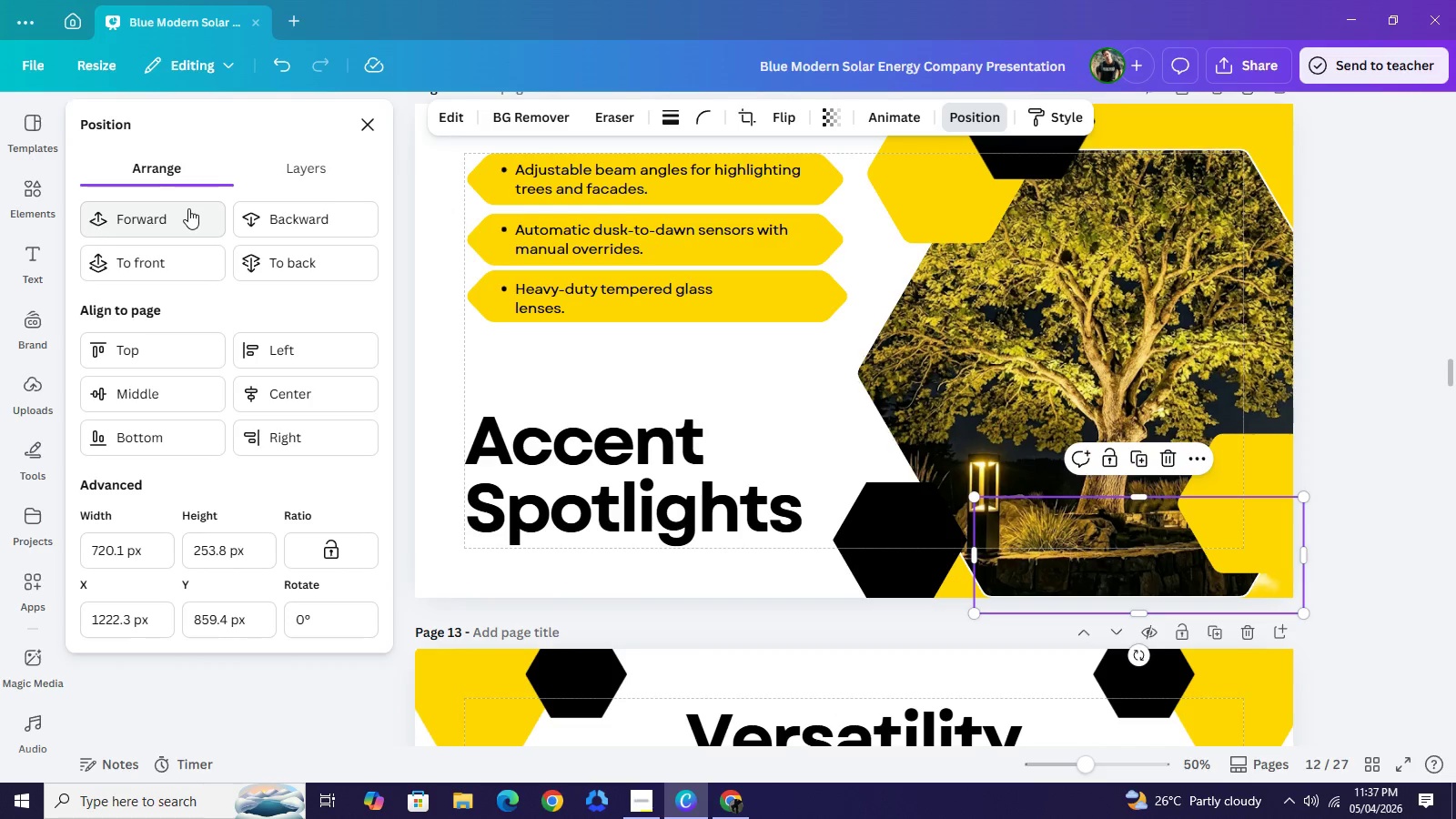 
left_click([188, 208])
 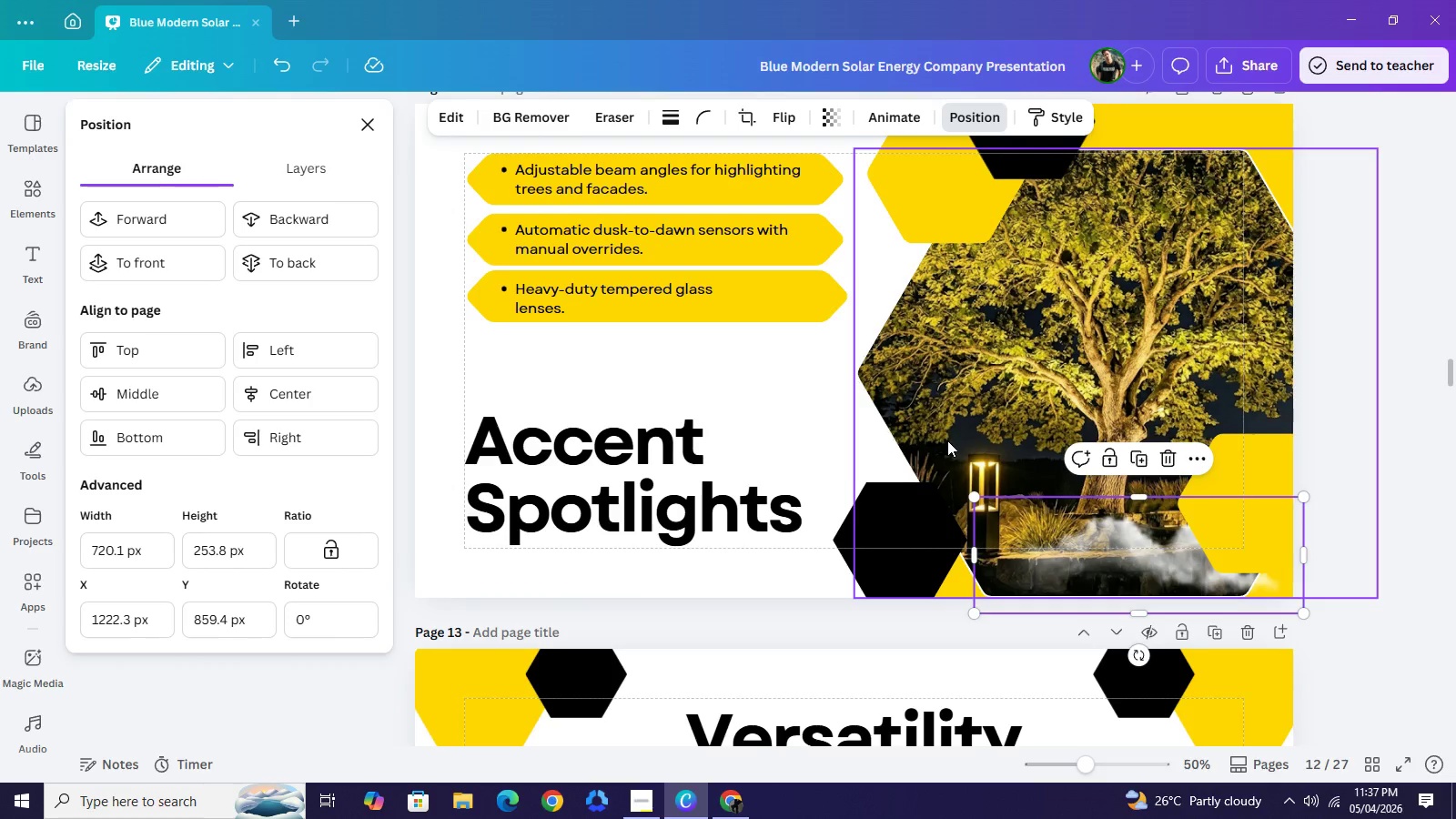 
scroll: coordinate [947, 440], scroll_direction: up, amount: 2.0
 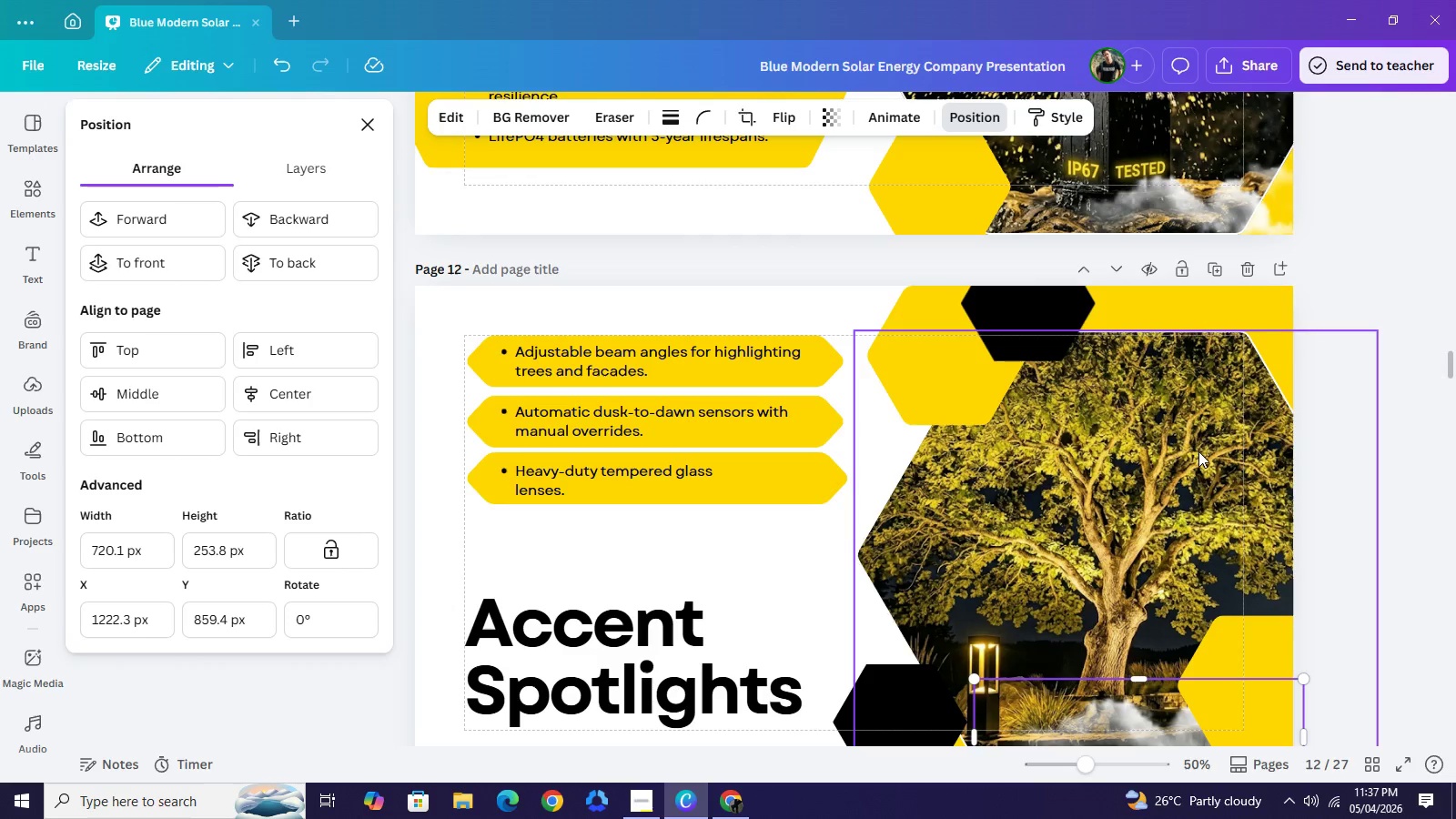 
left_click([1259, 490])
 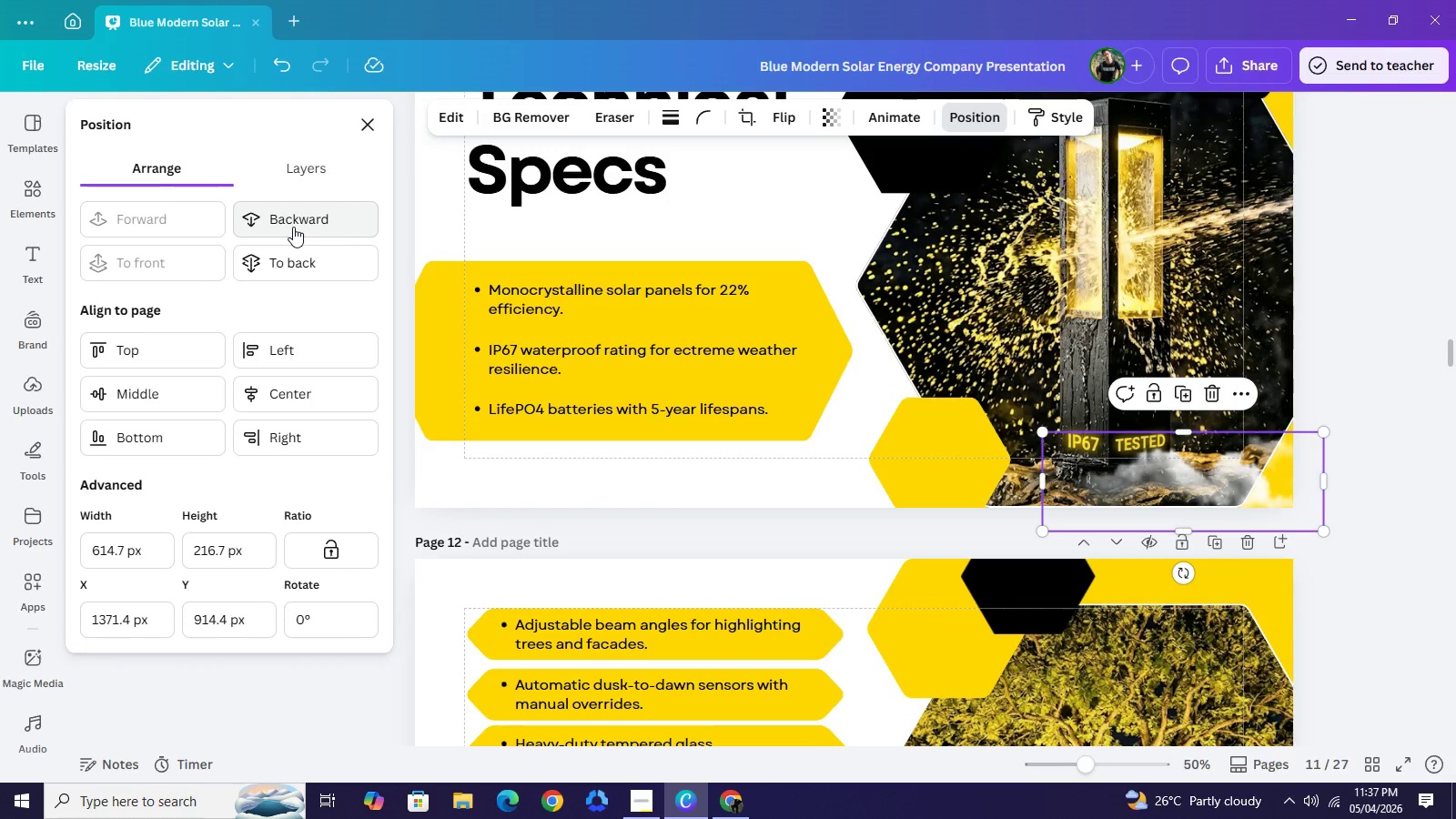 
scroll: coordinate [1198, 451], scroll_direction: up, amount: 2.0
 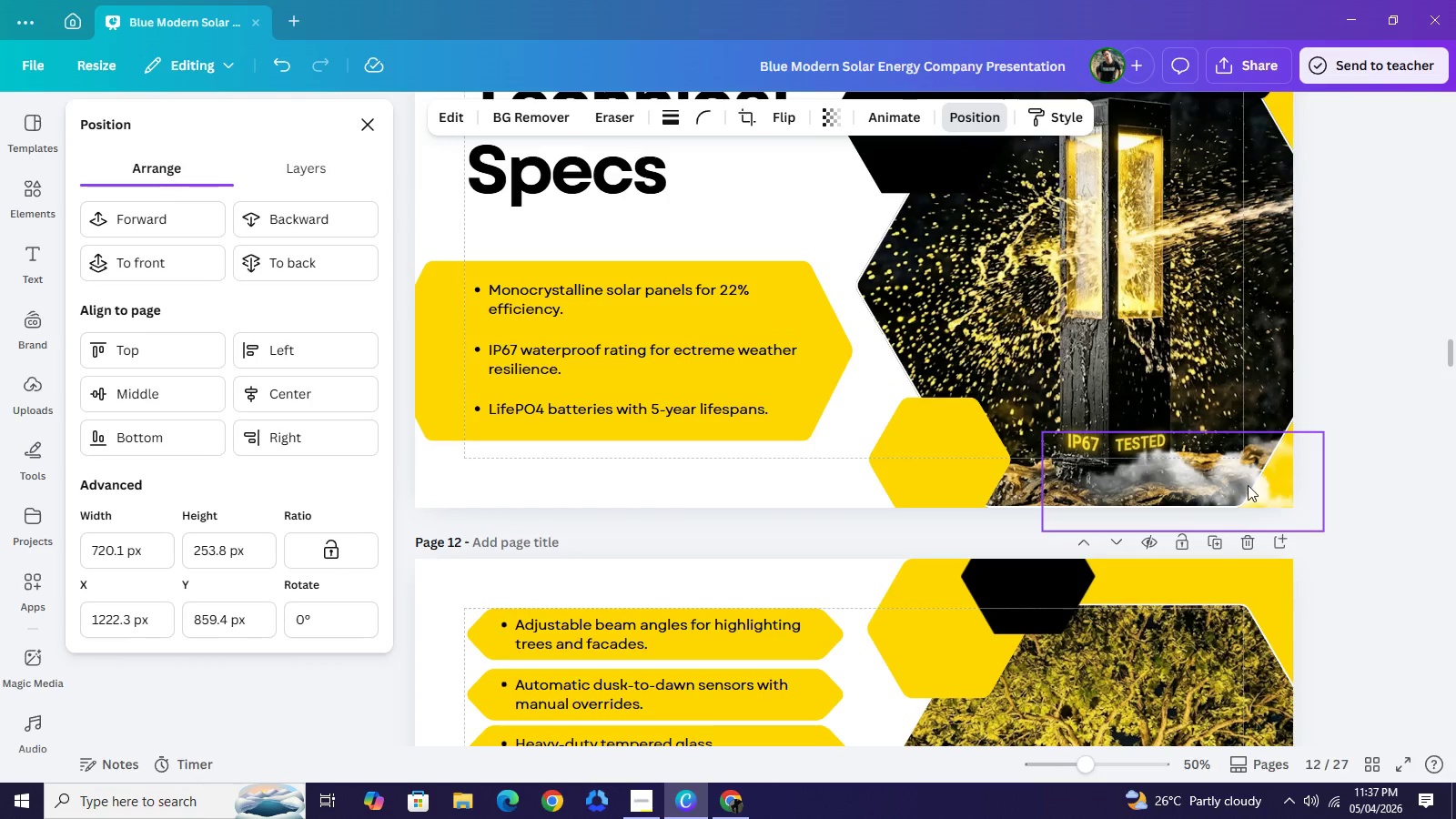 
left_click([294, 227])
 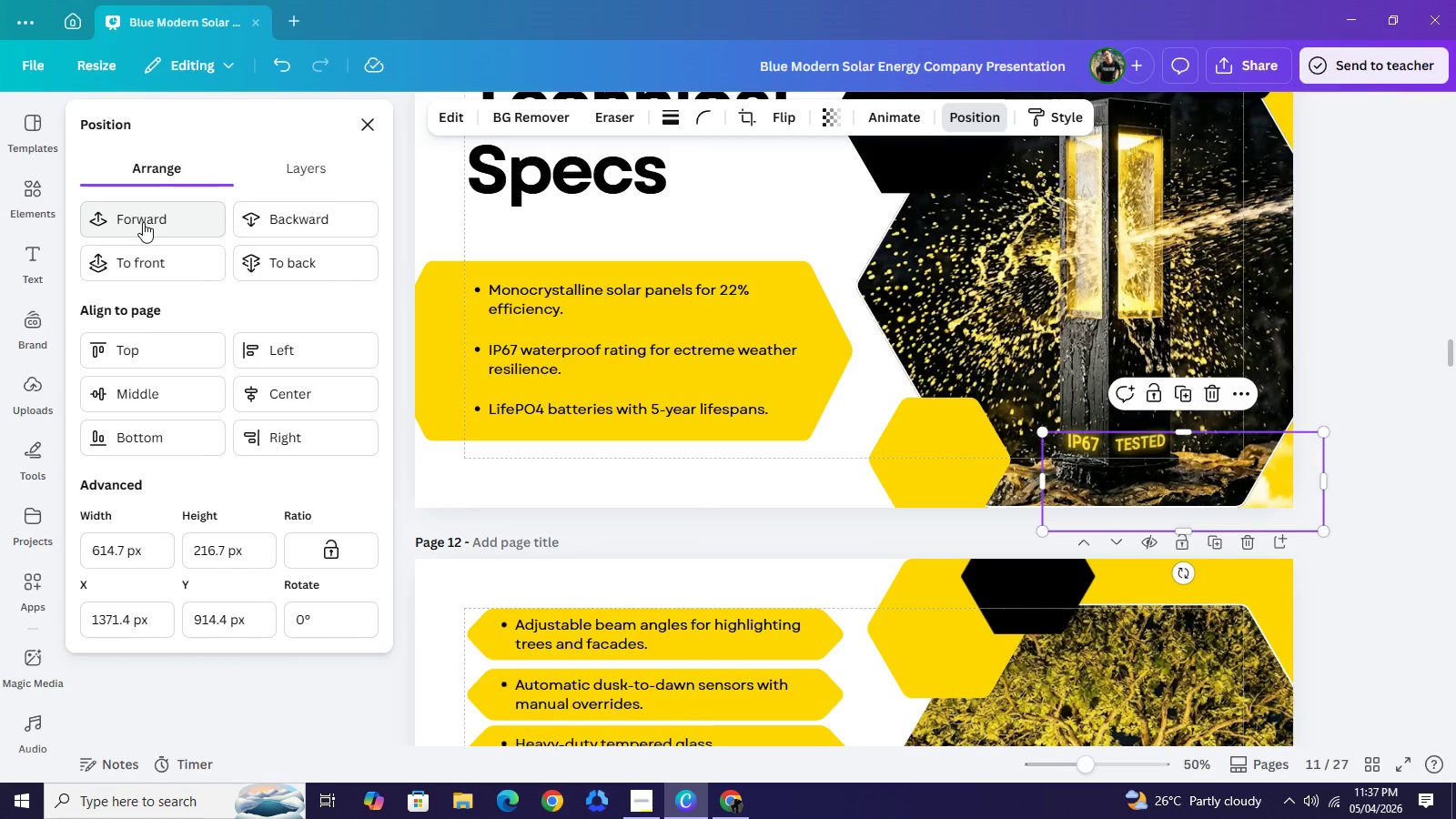 
left_click([143, 222])
 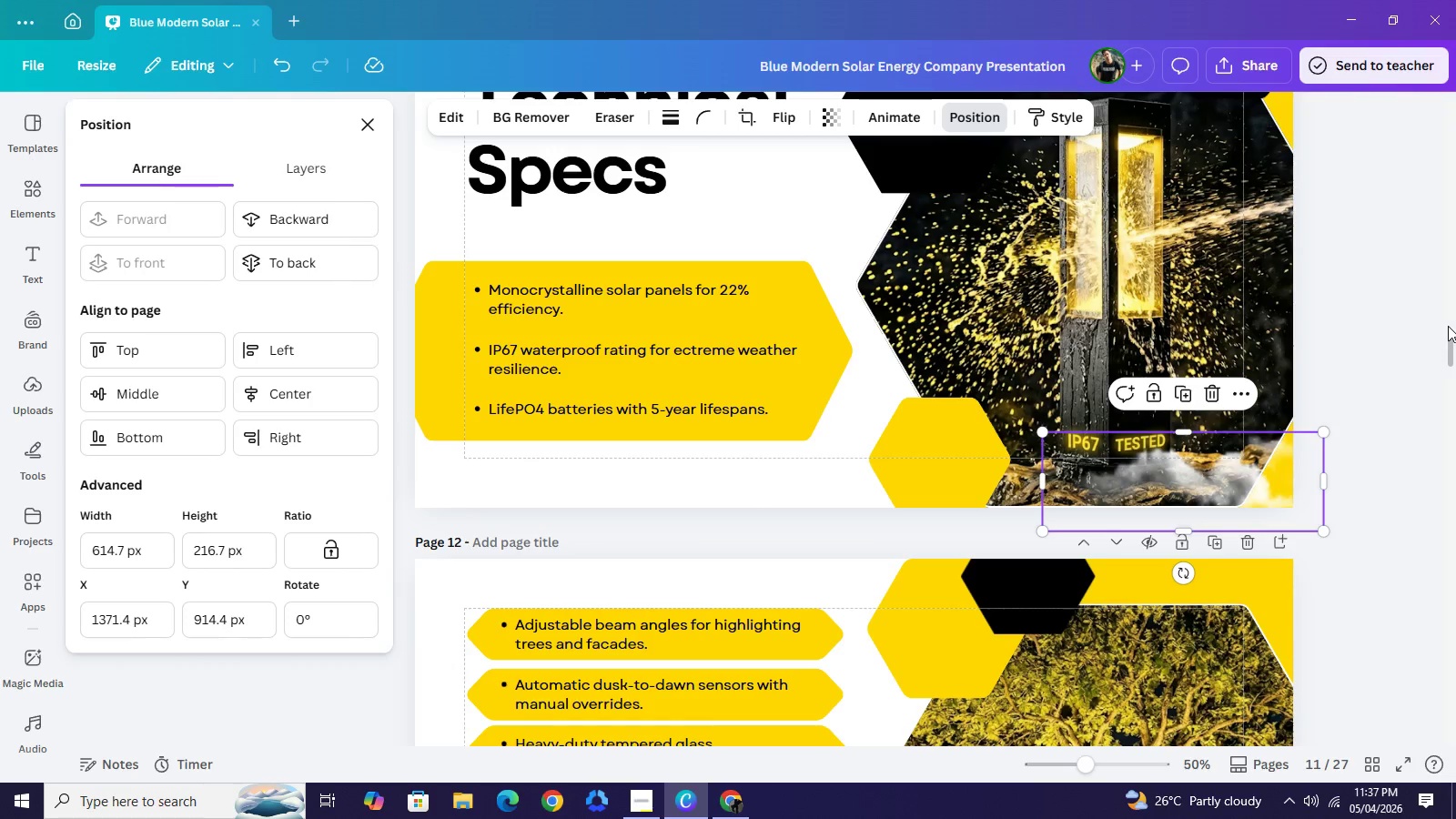 
left_click([1448, 326])
 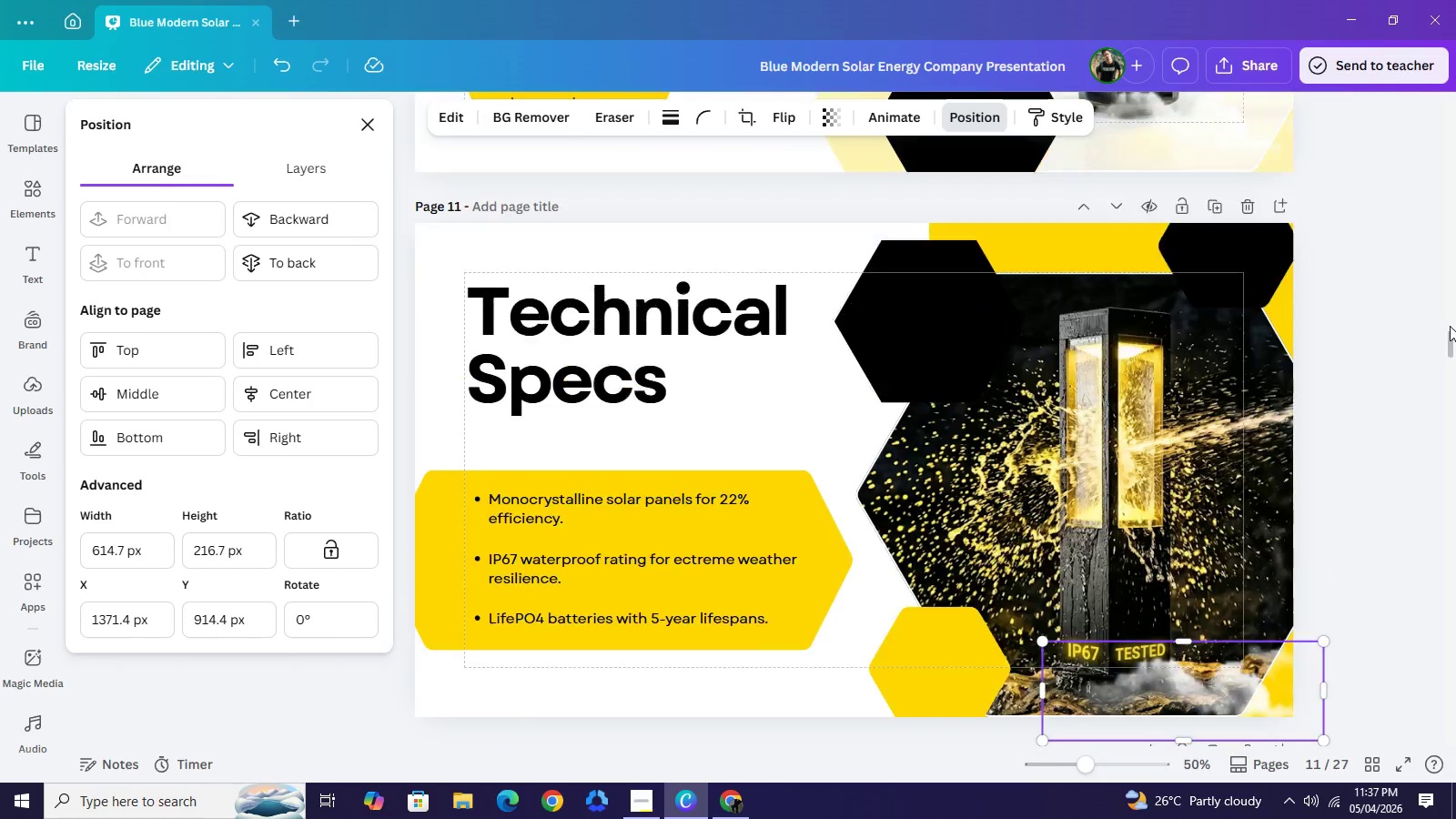 
scroll: coordinate [1448, 326], scroll_direction: up, amount: 3.0